 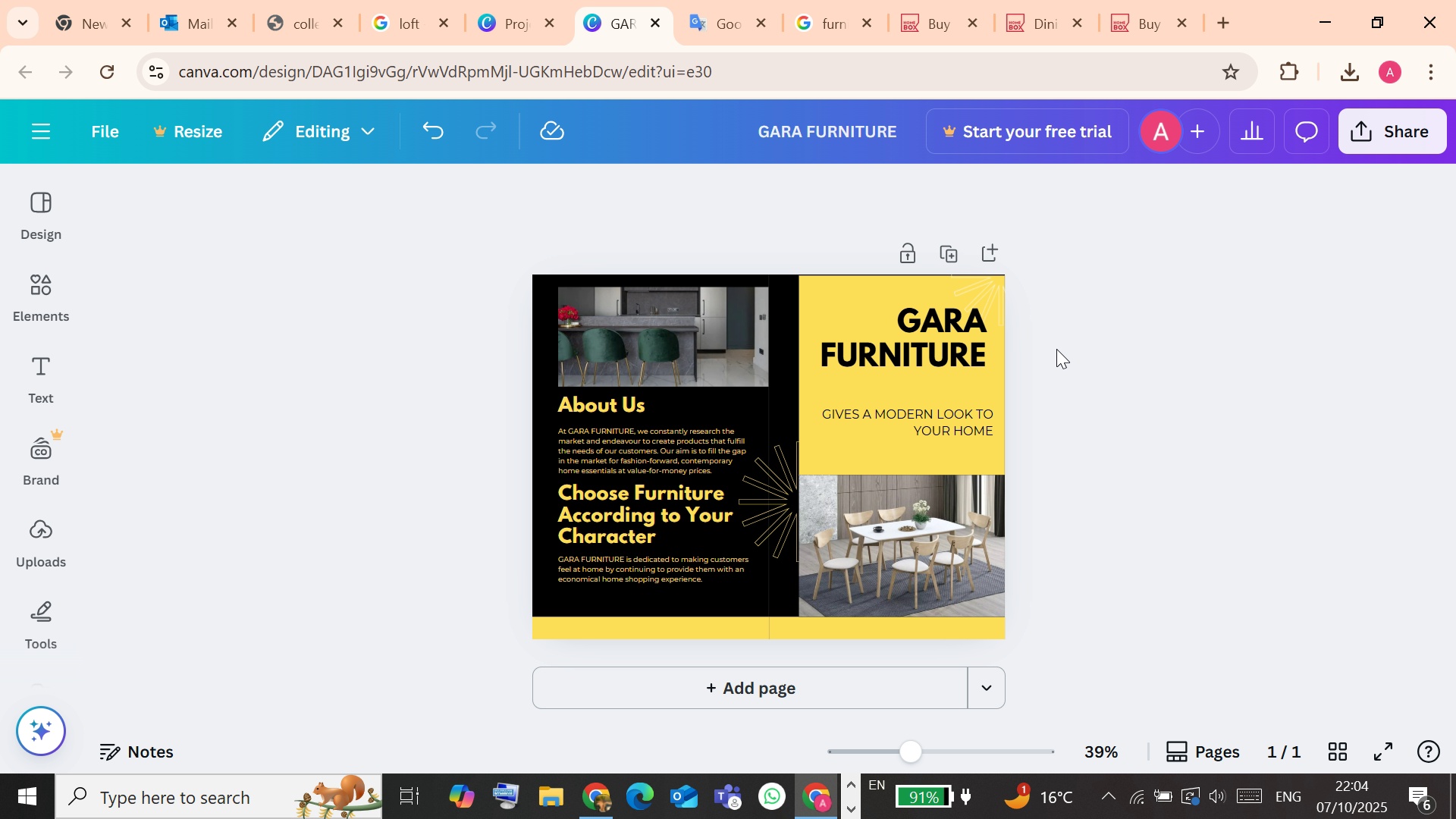 
left_click([852, 809])
 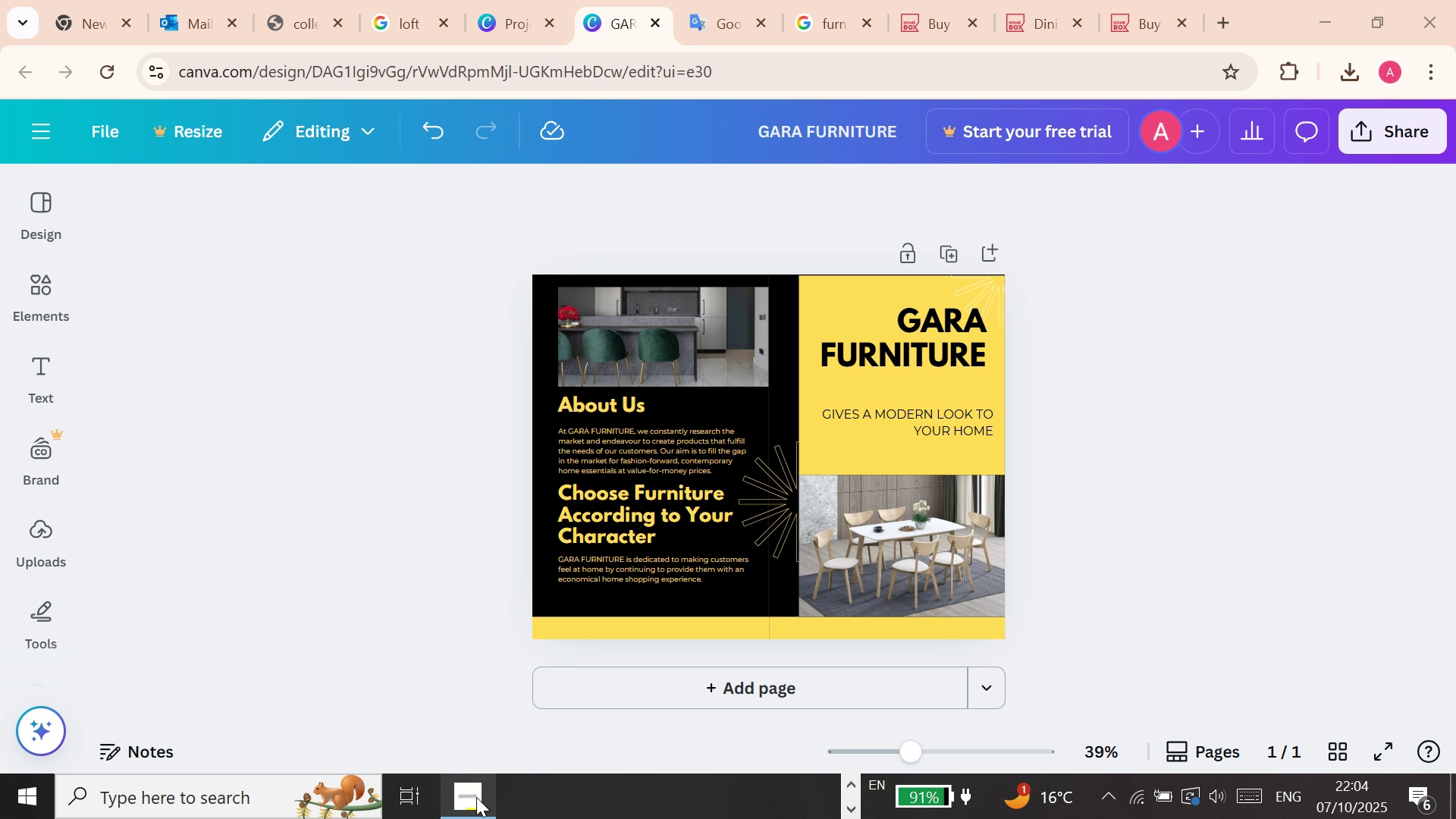 
left_click([476, 797])
 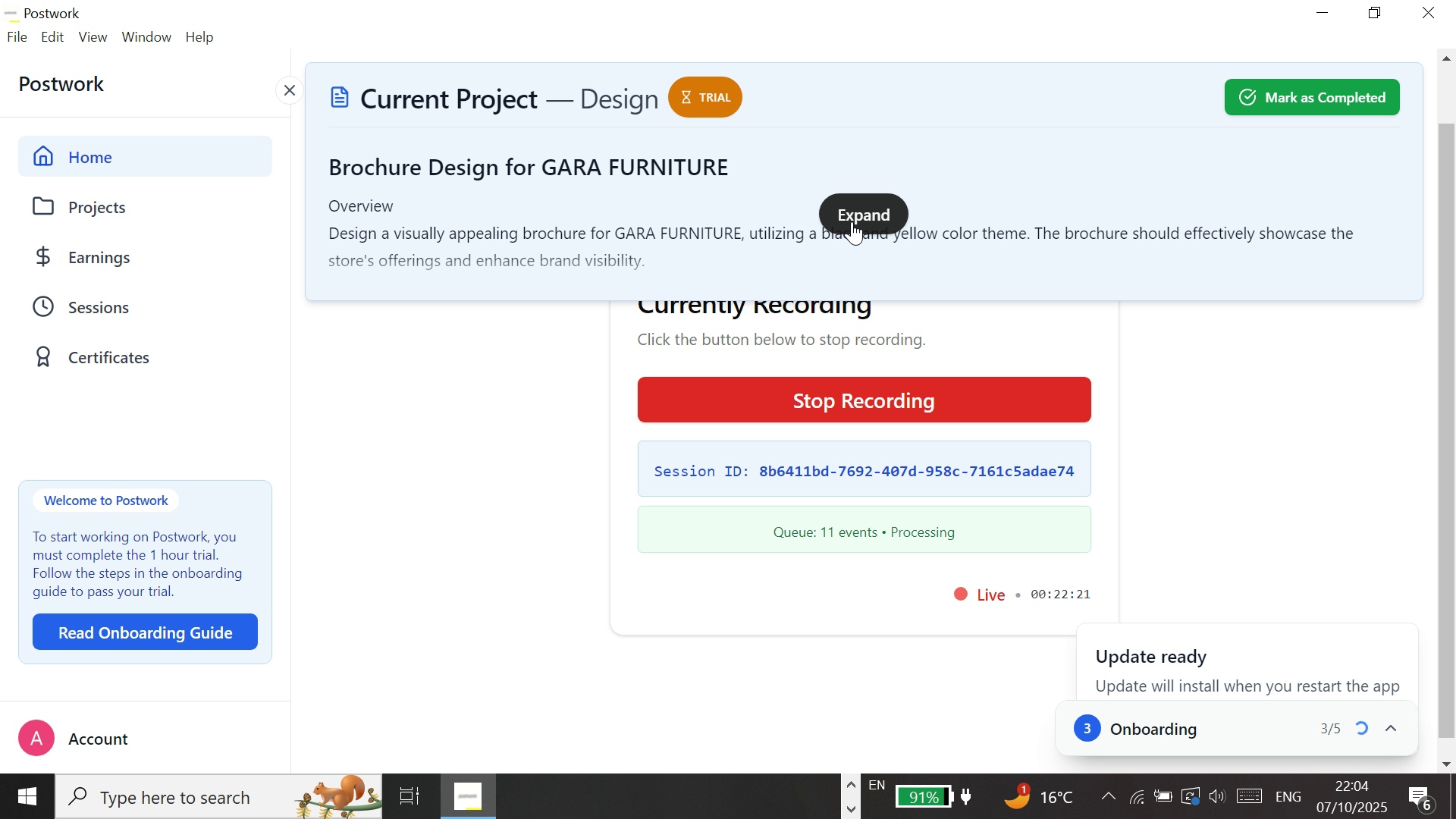 
left_click([852, 220])
 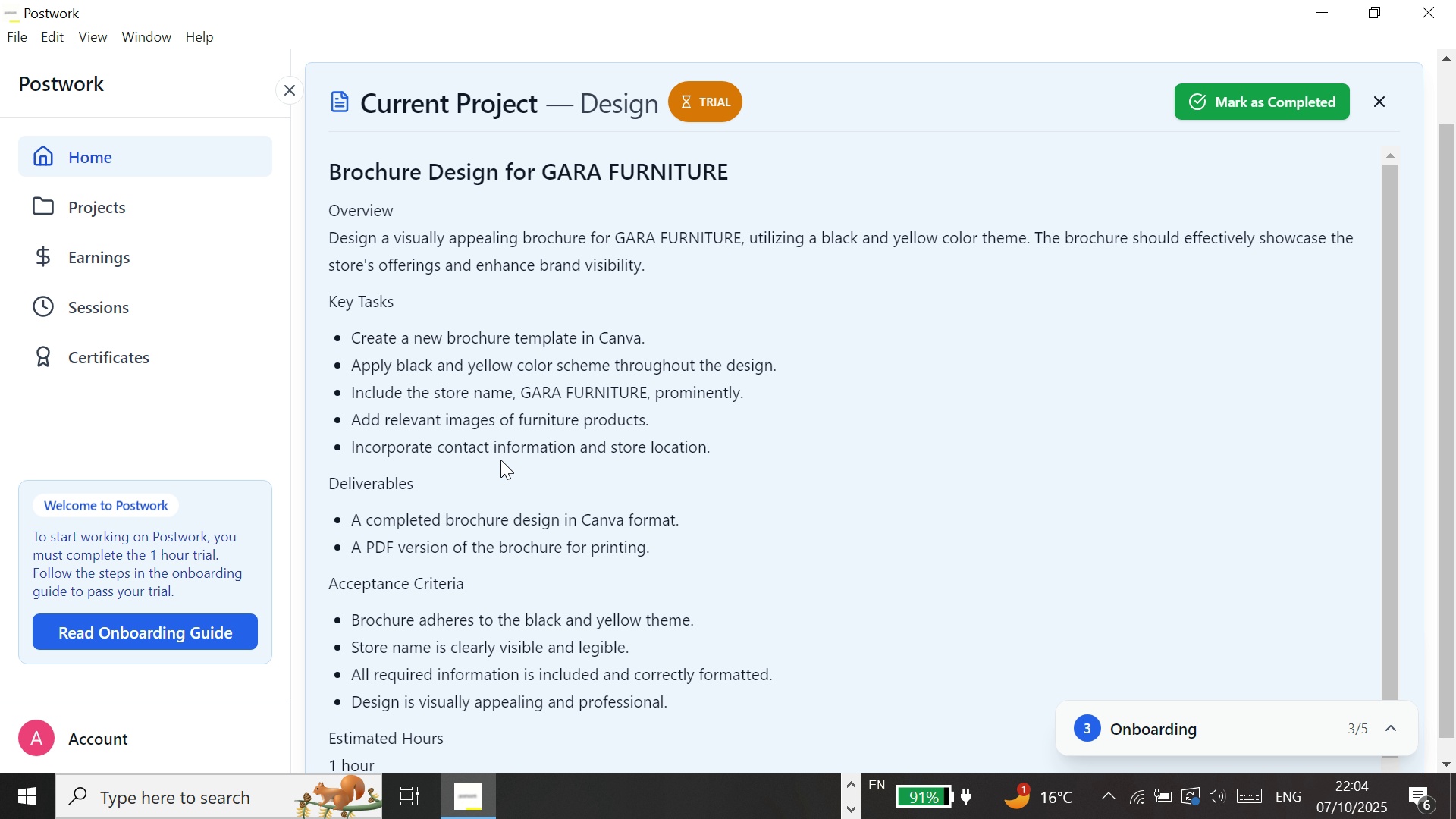 
wait(8.73)
 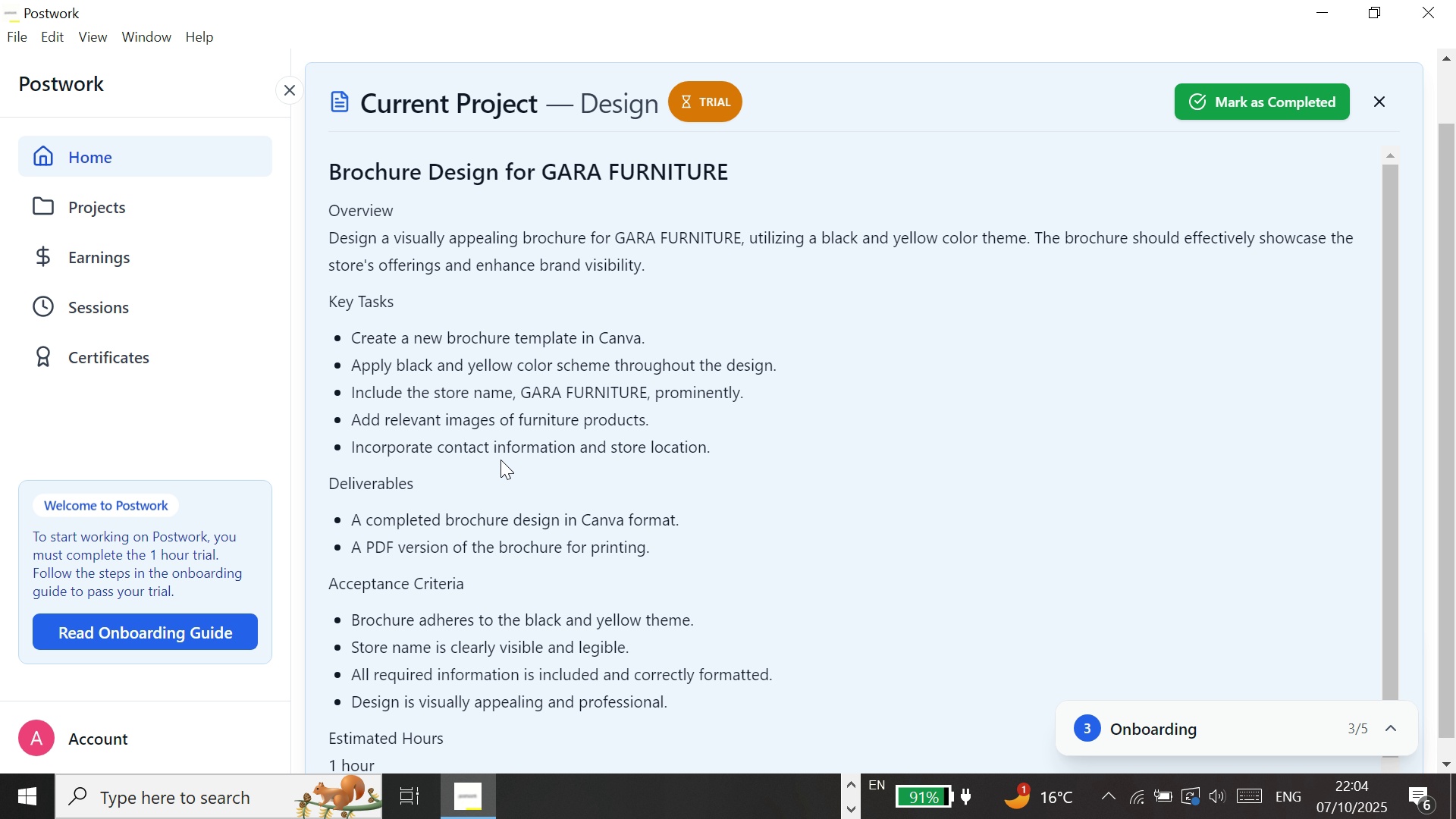 
left_click([852, 789])
 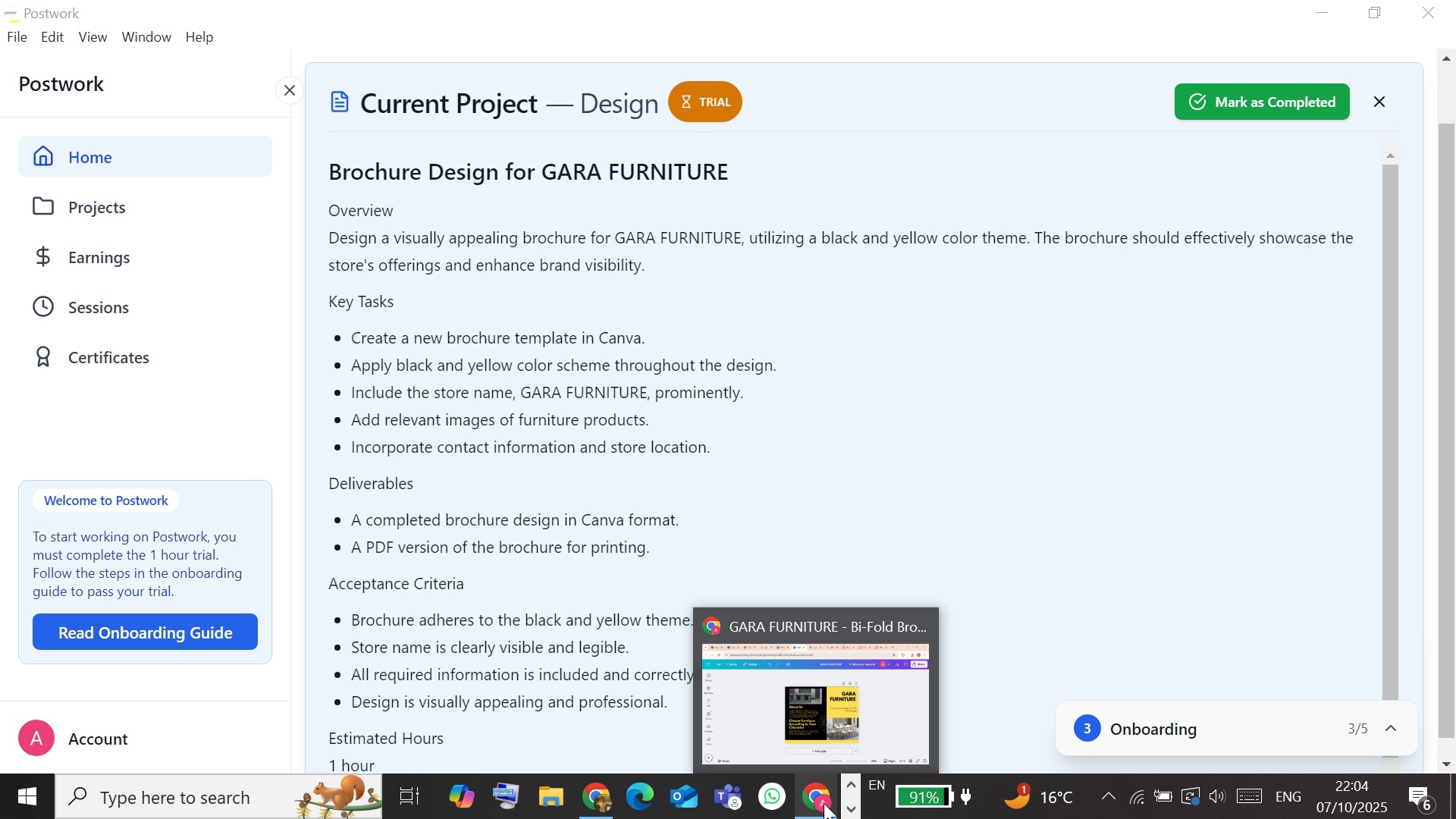 
left_click([824, 803])
 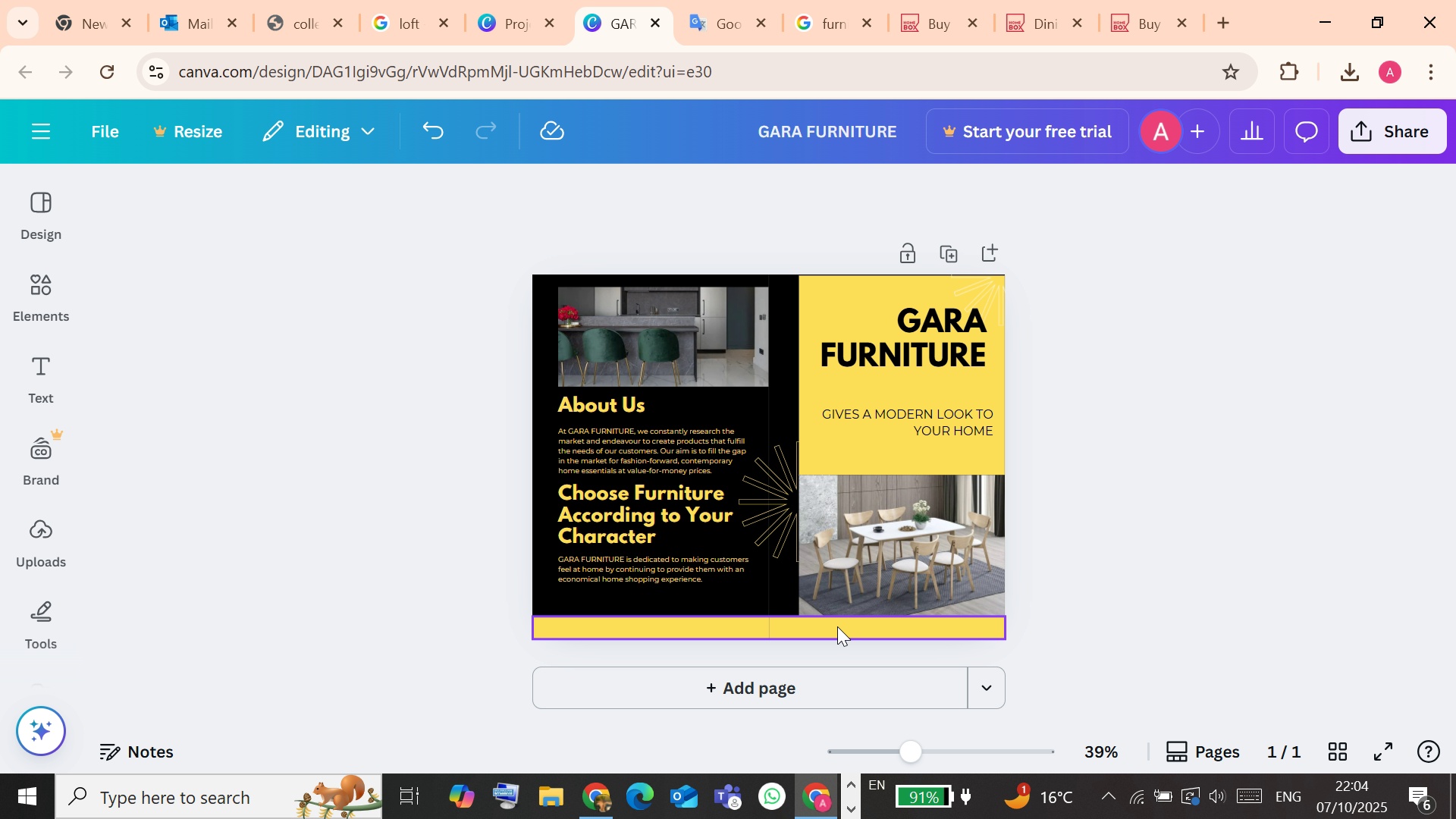 
left_click([905, 576])